 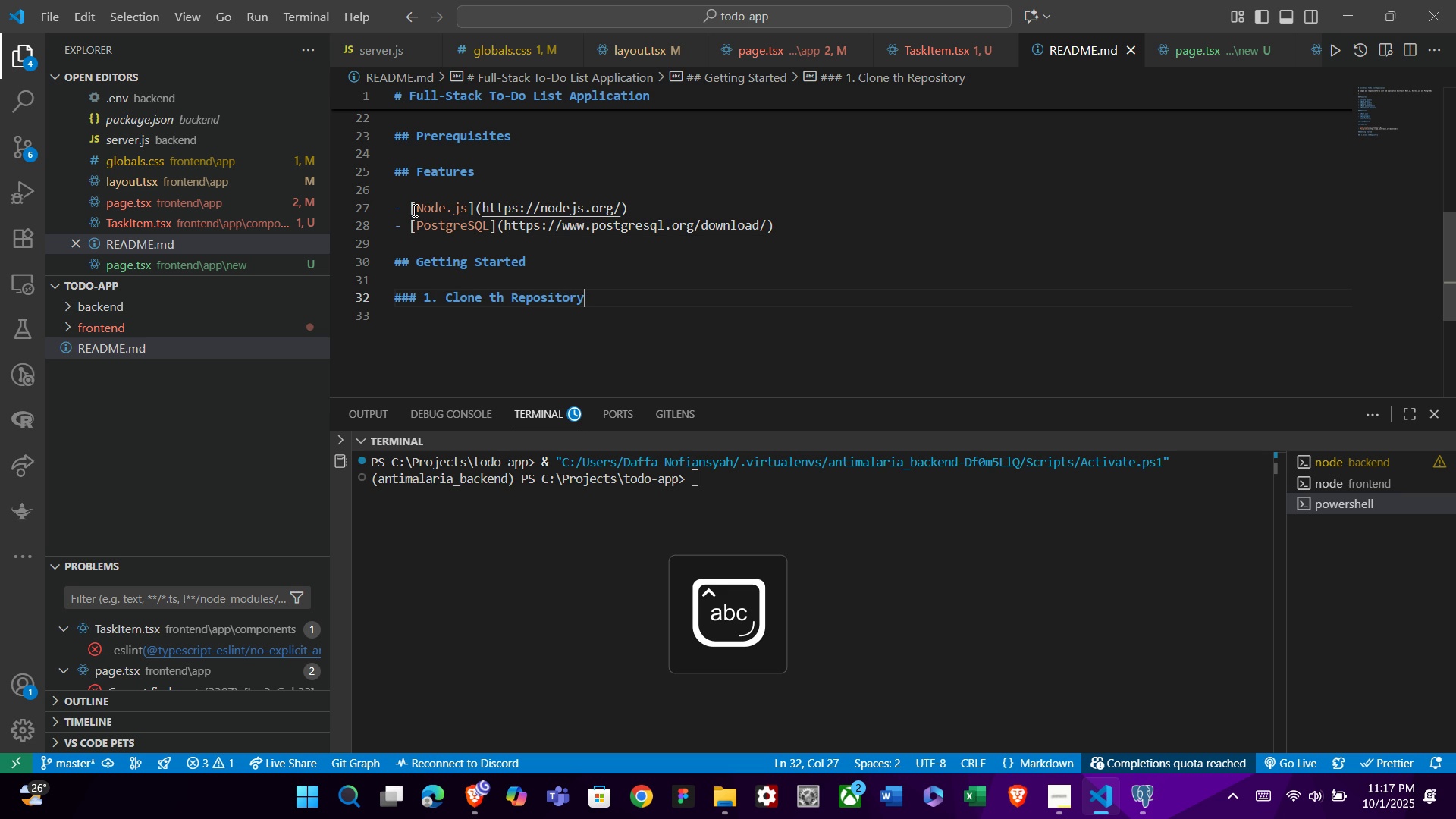 
key(Enter)
 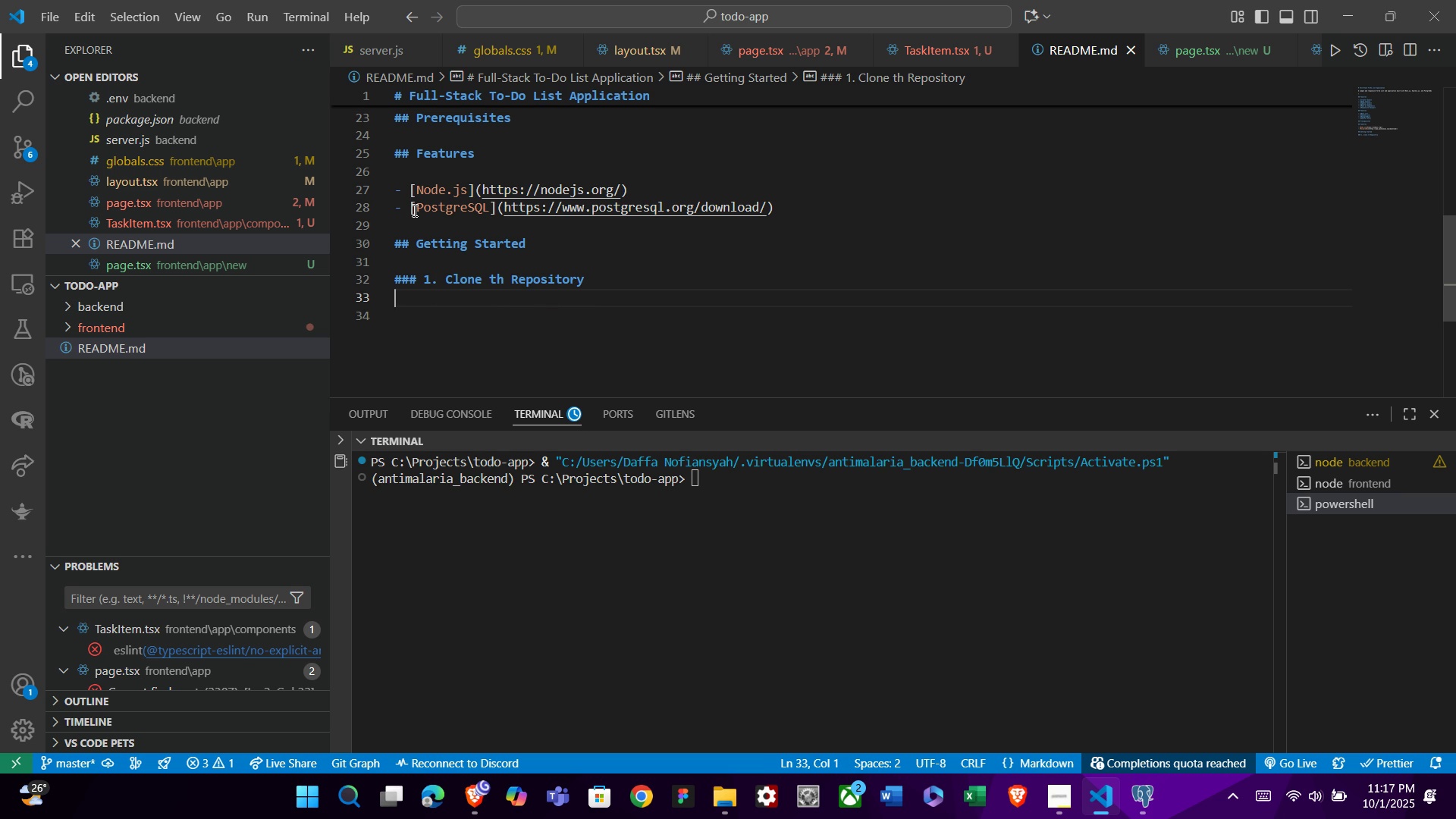 
key(Enter)
 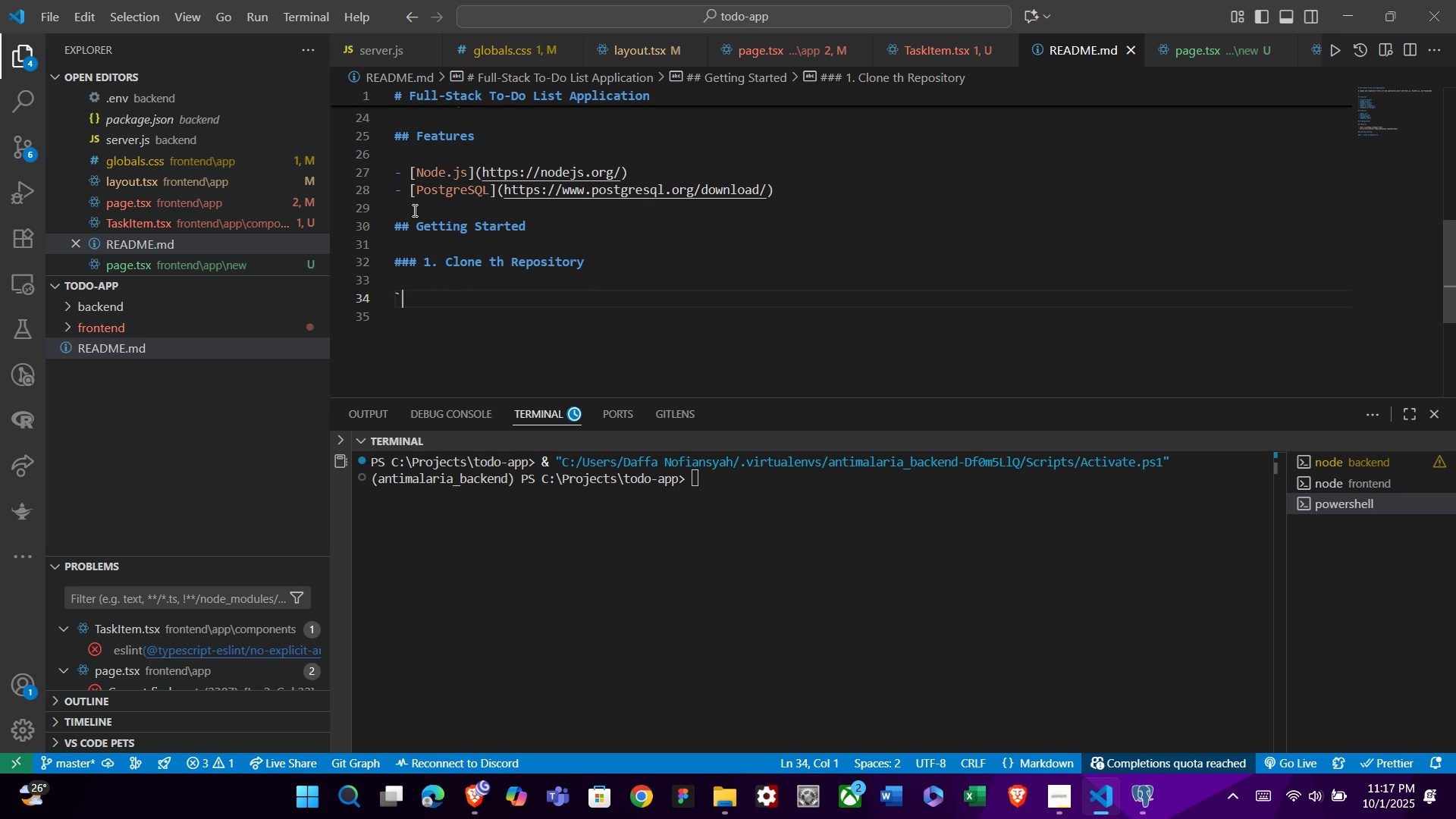 
type(```bash)
 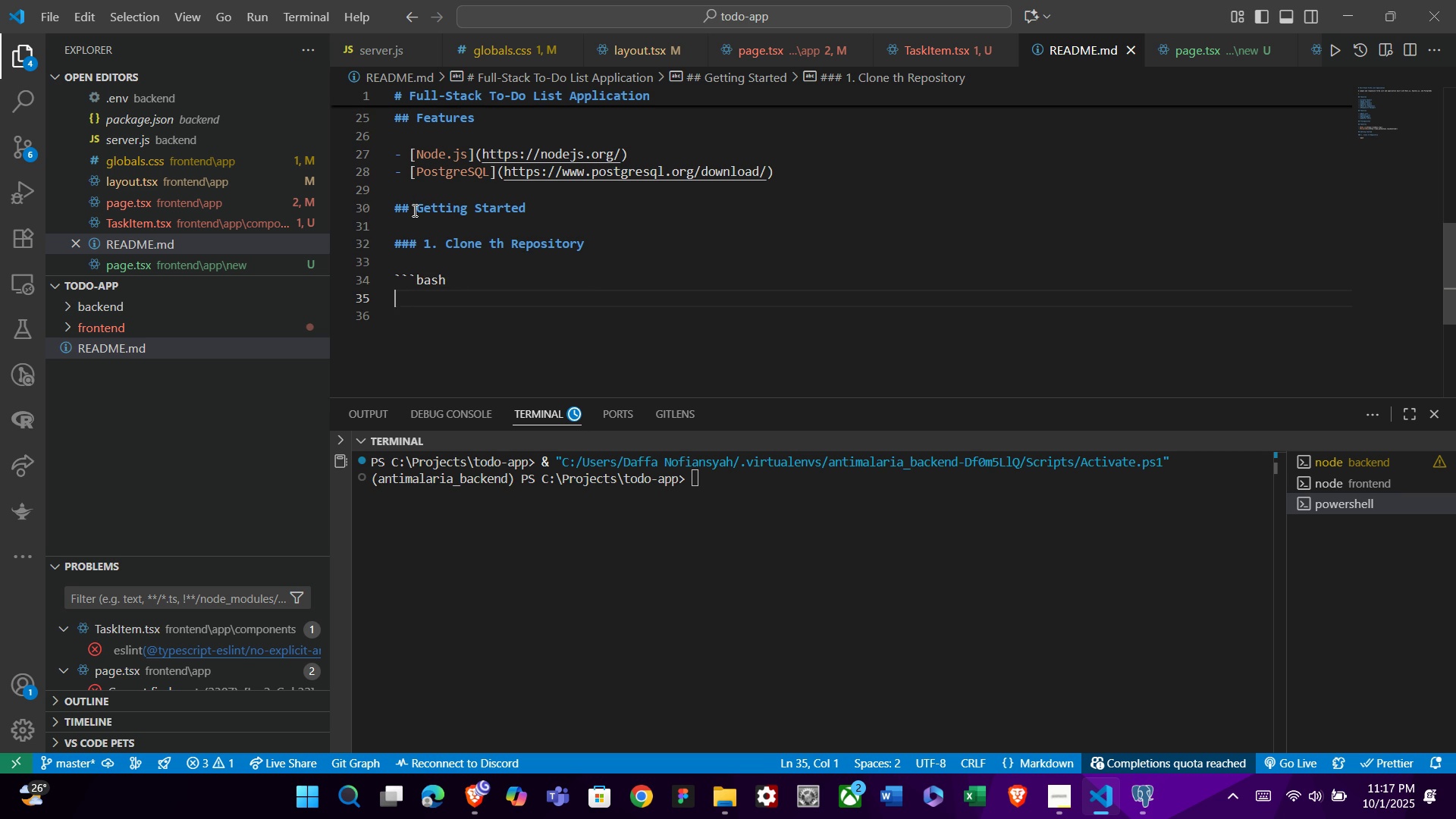 
key(Enter)
 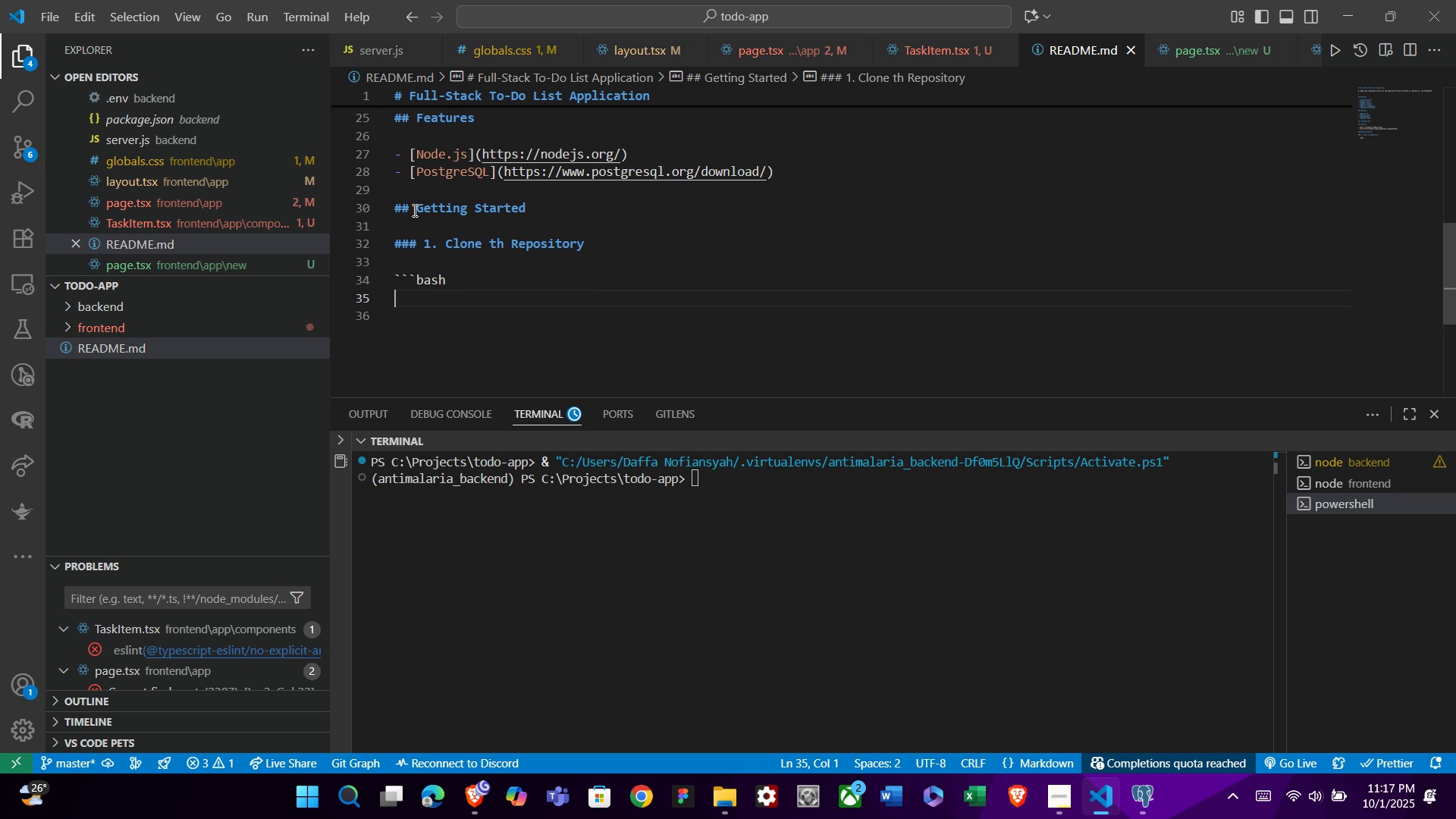 
type(git clone [https://)